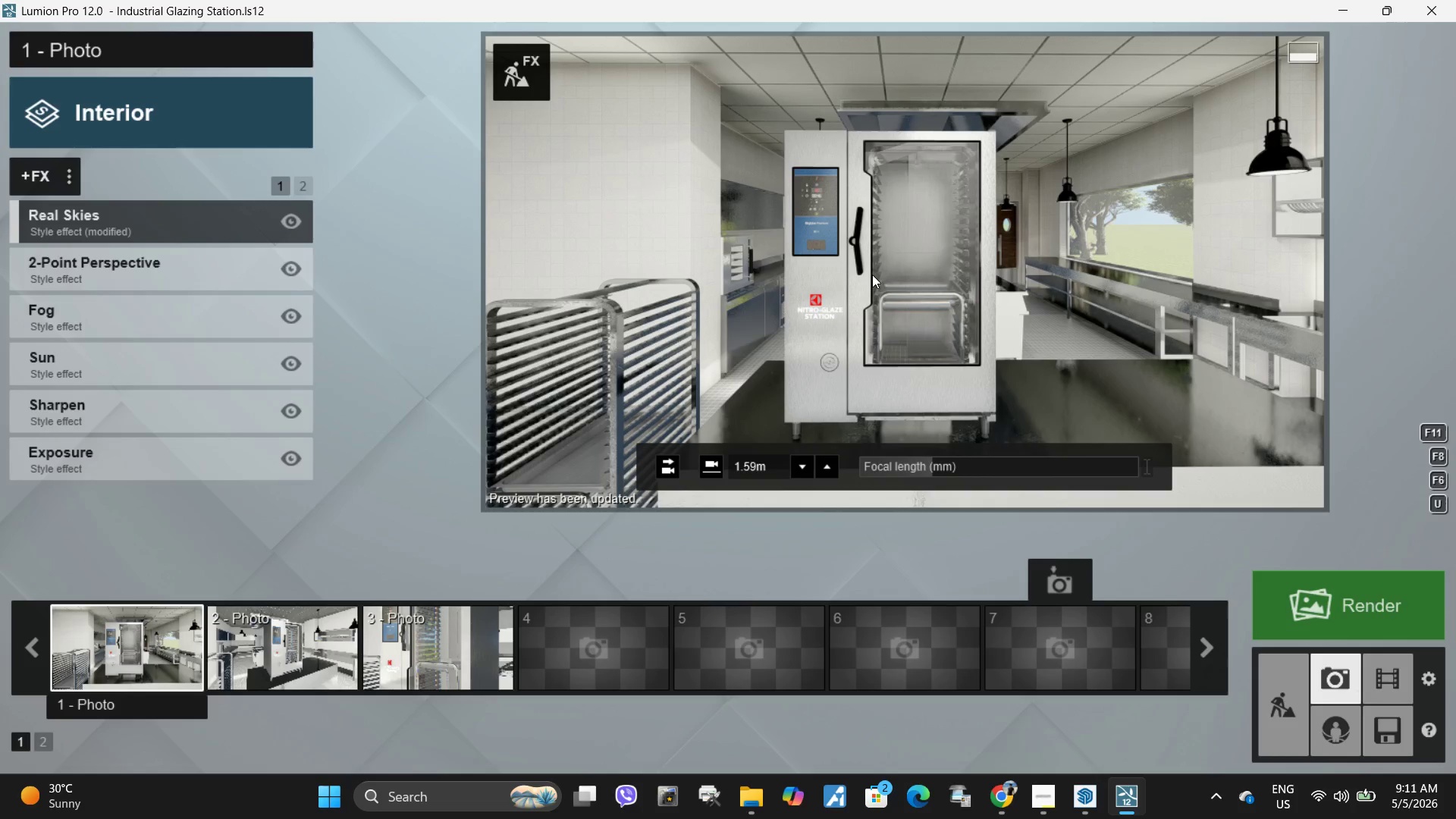 
wait(8.25)
 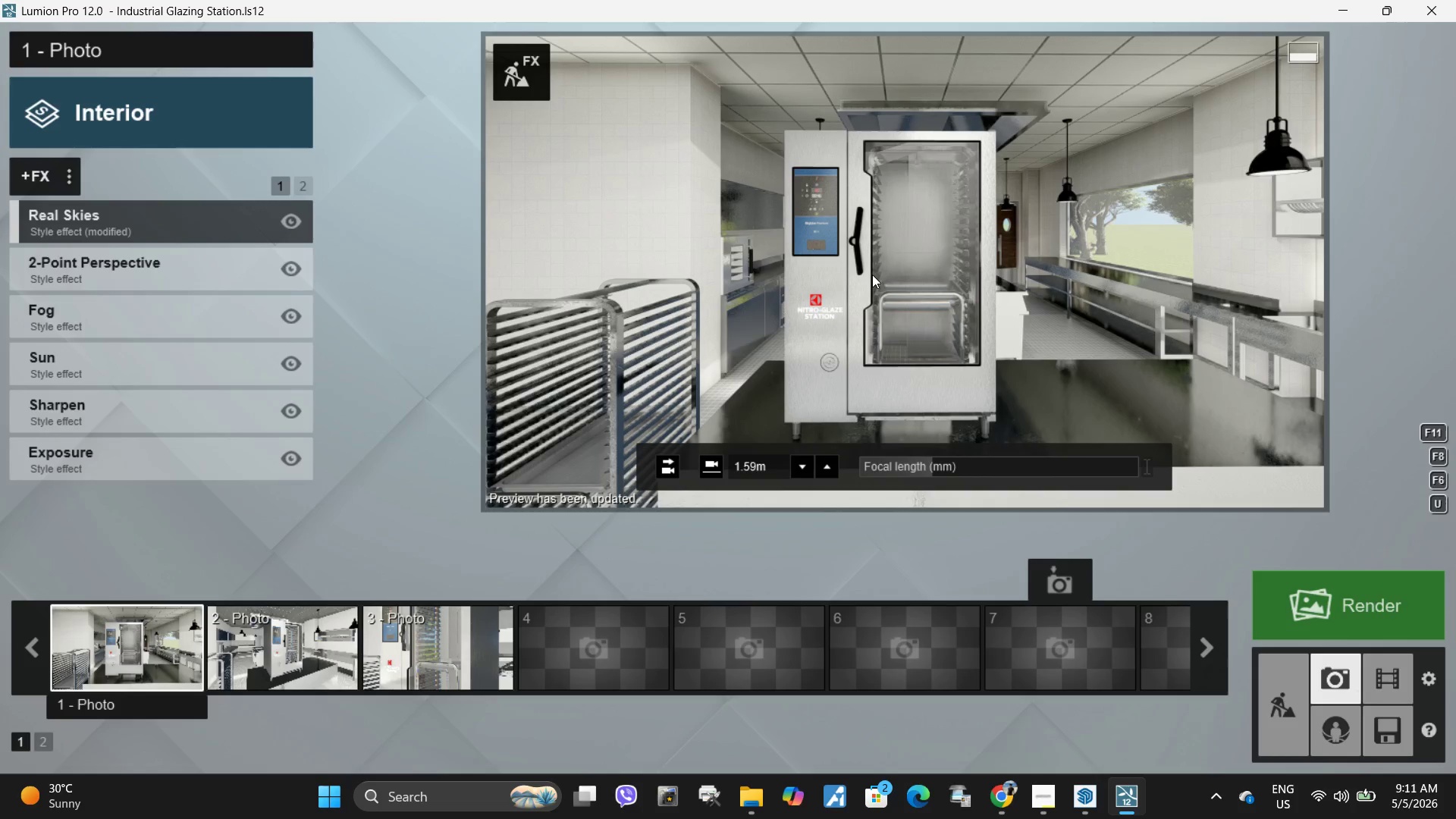 
left_click([1048, 802])